 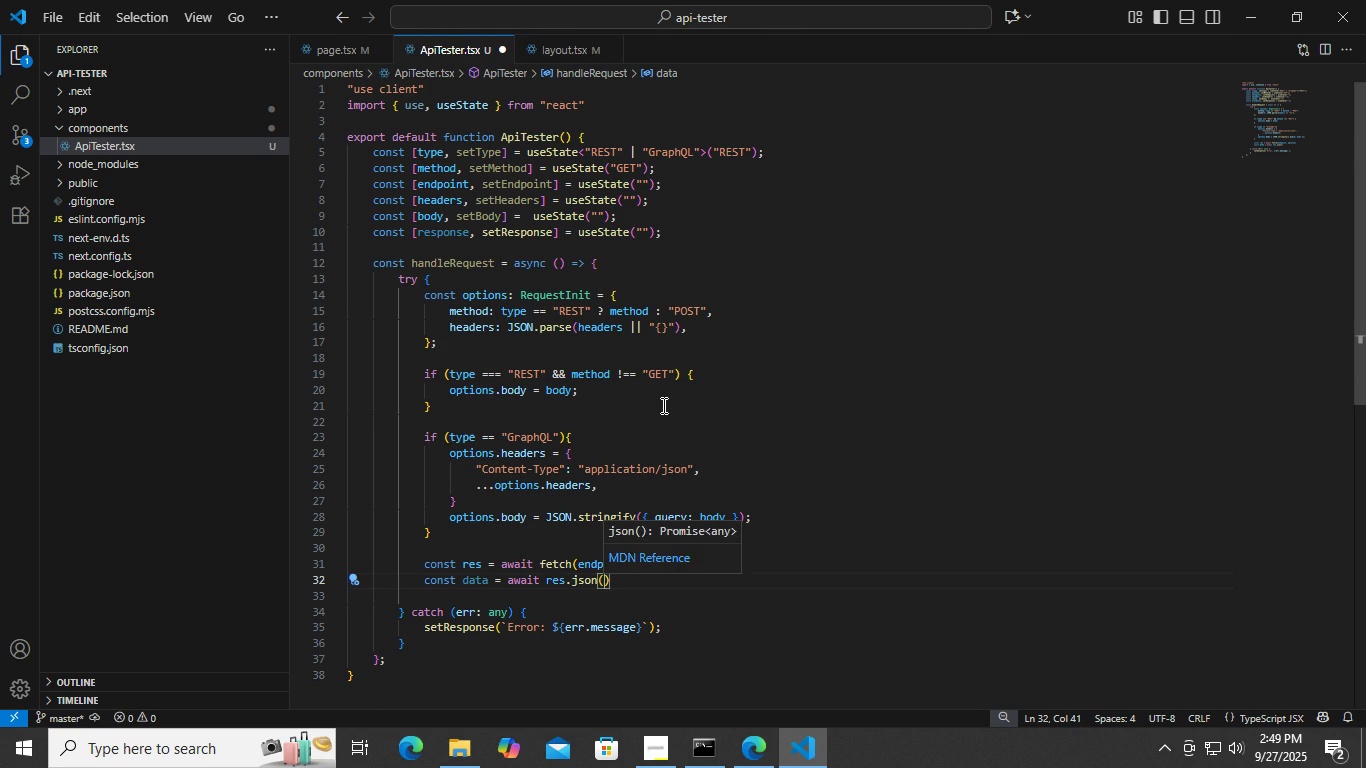 
key(ArrowRight)
 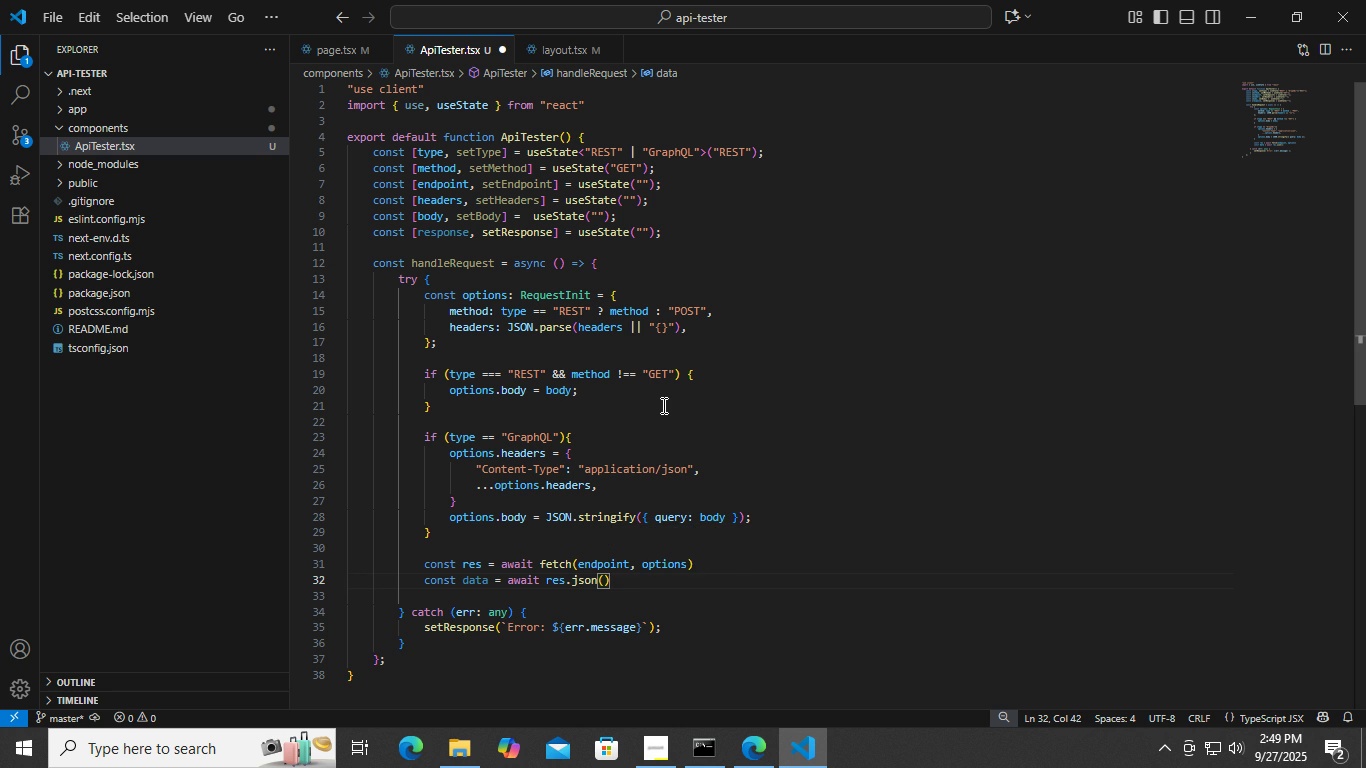 
key(Semicolon)
 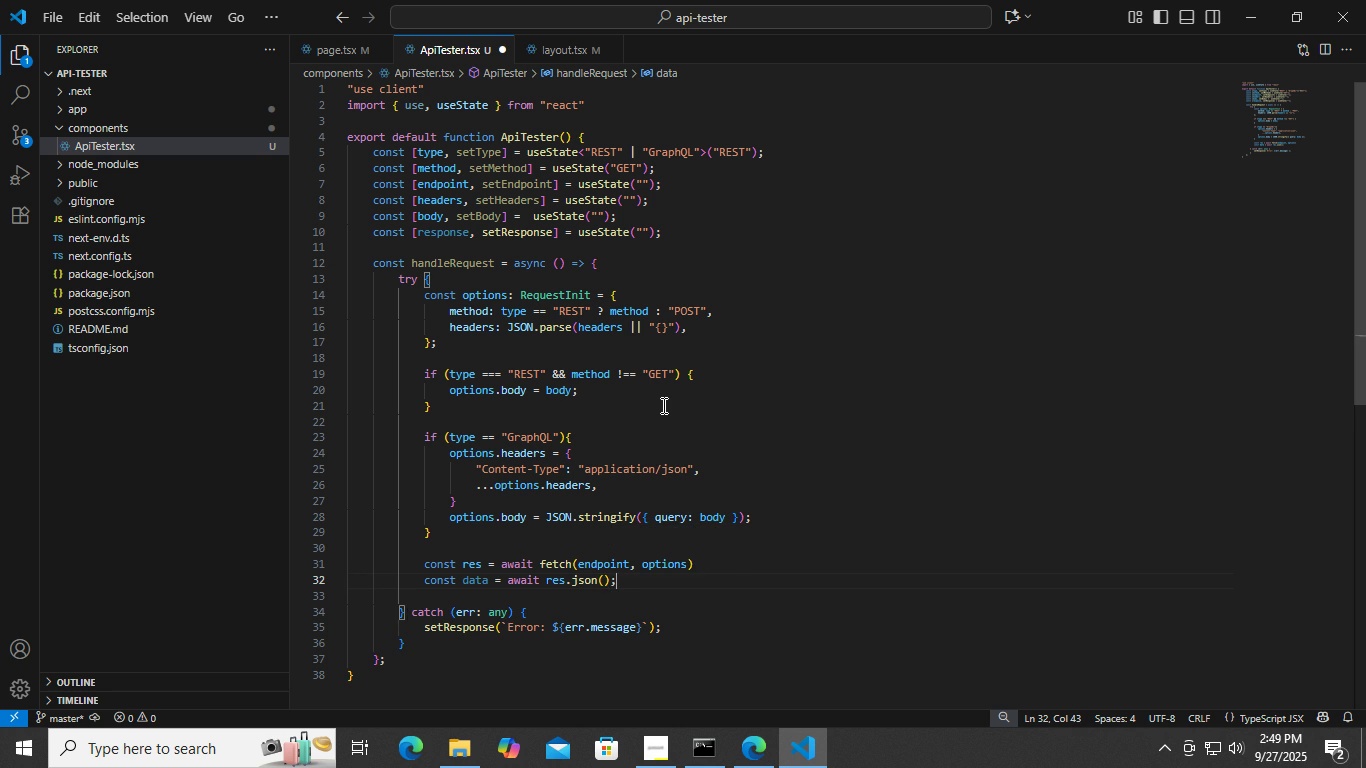 
key(Enter)
 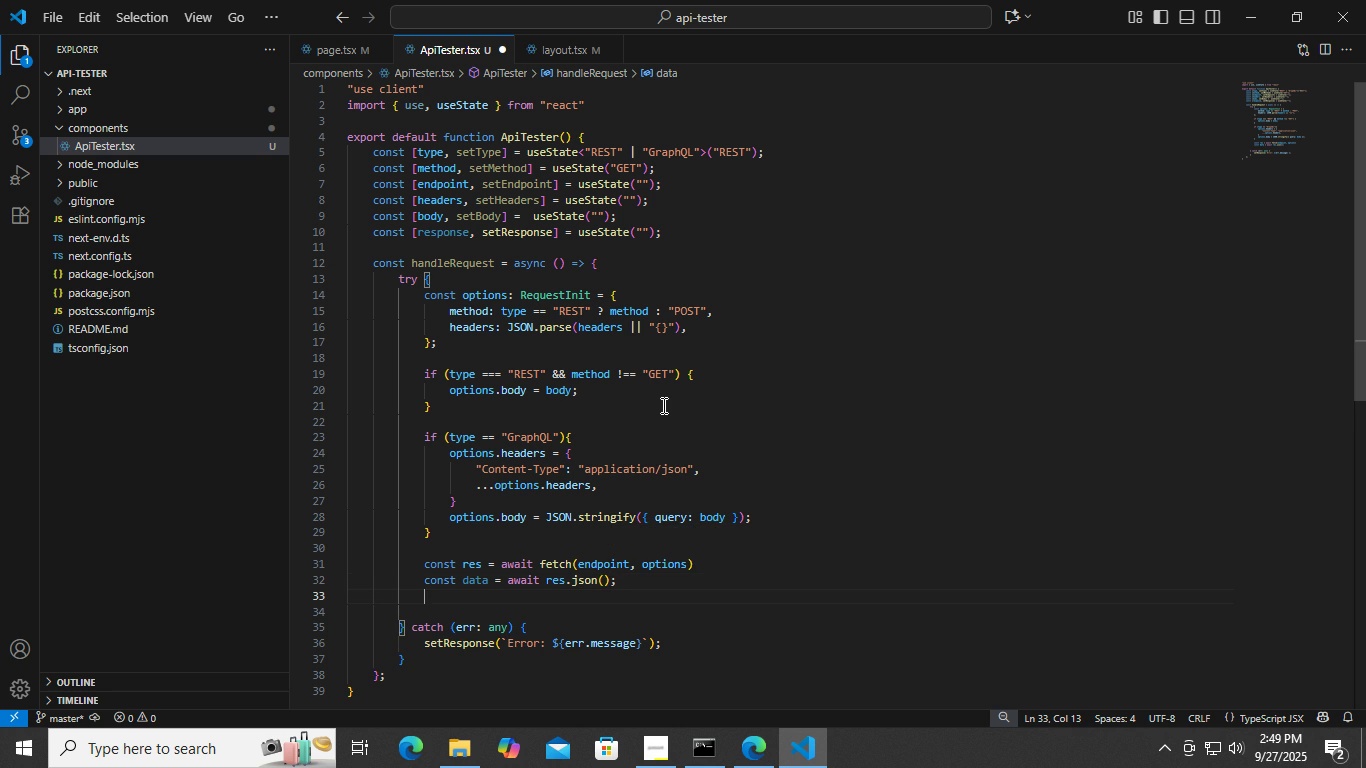 
key(Control+ControlLeft)
 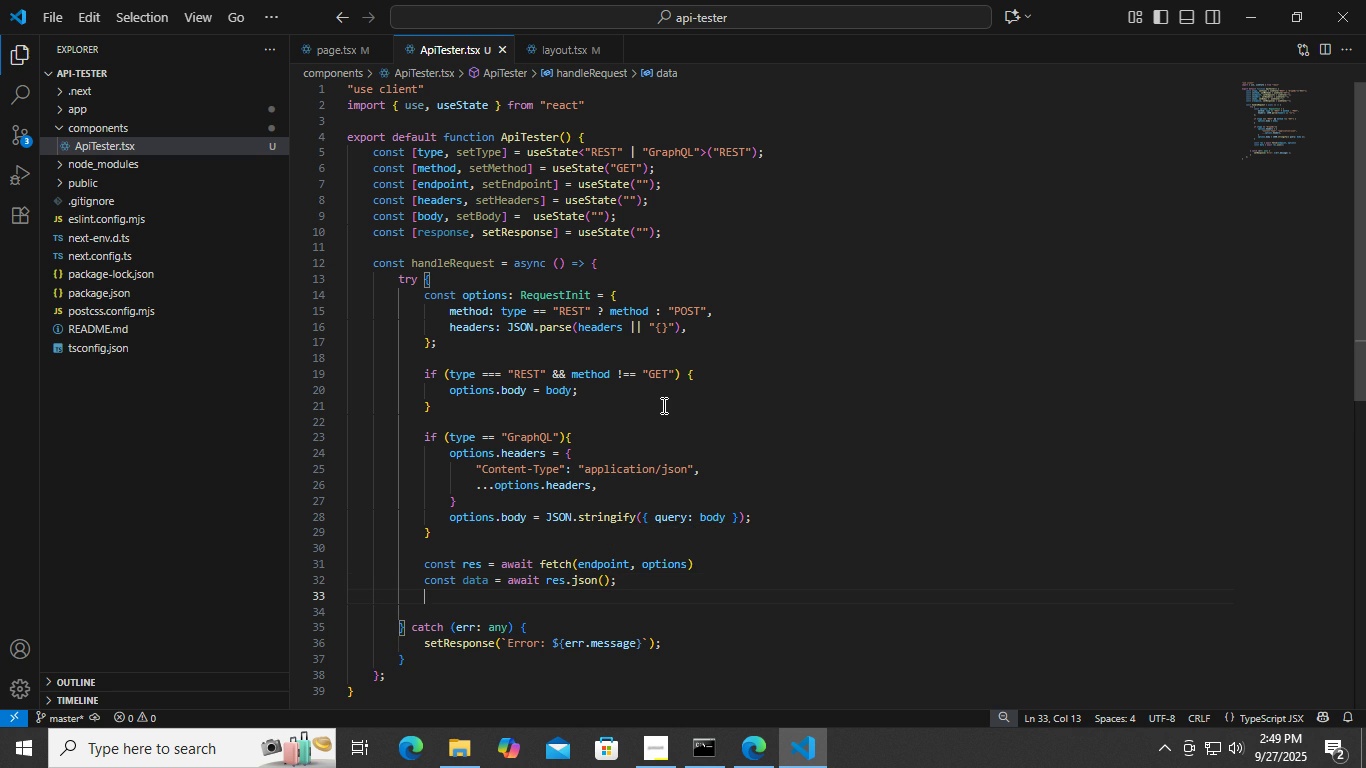 
key(Control+S)
 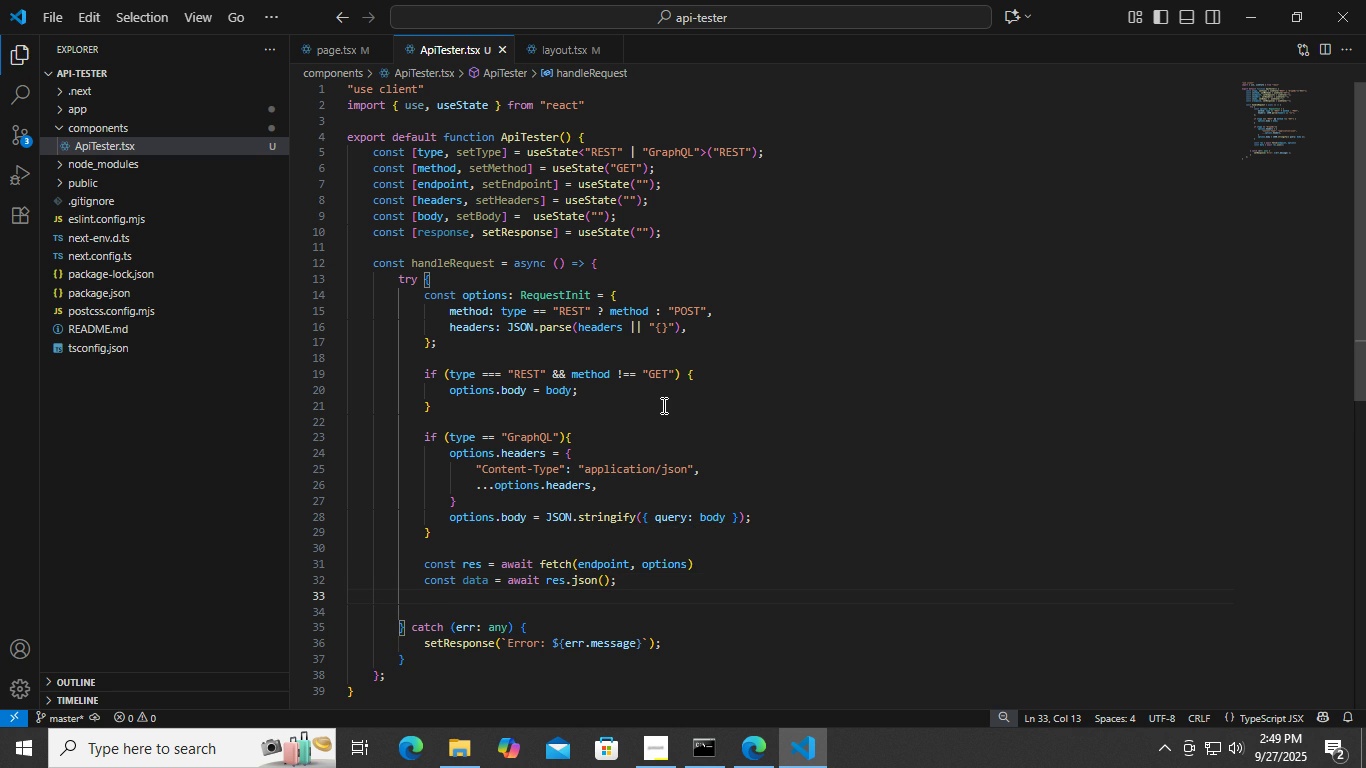 
type(setResp)
 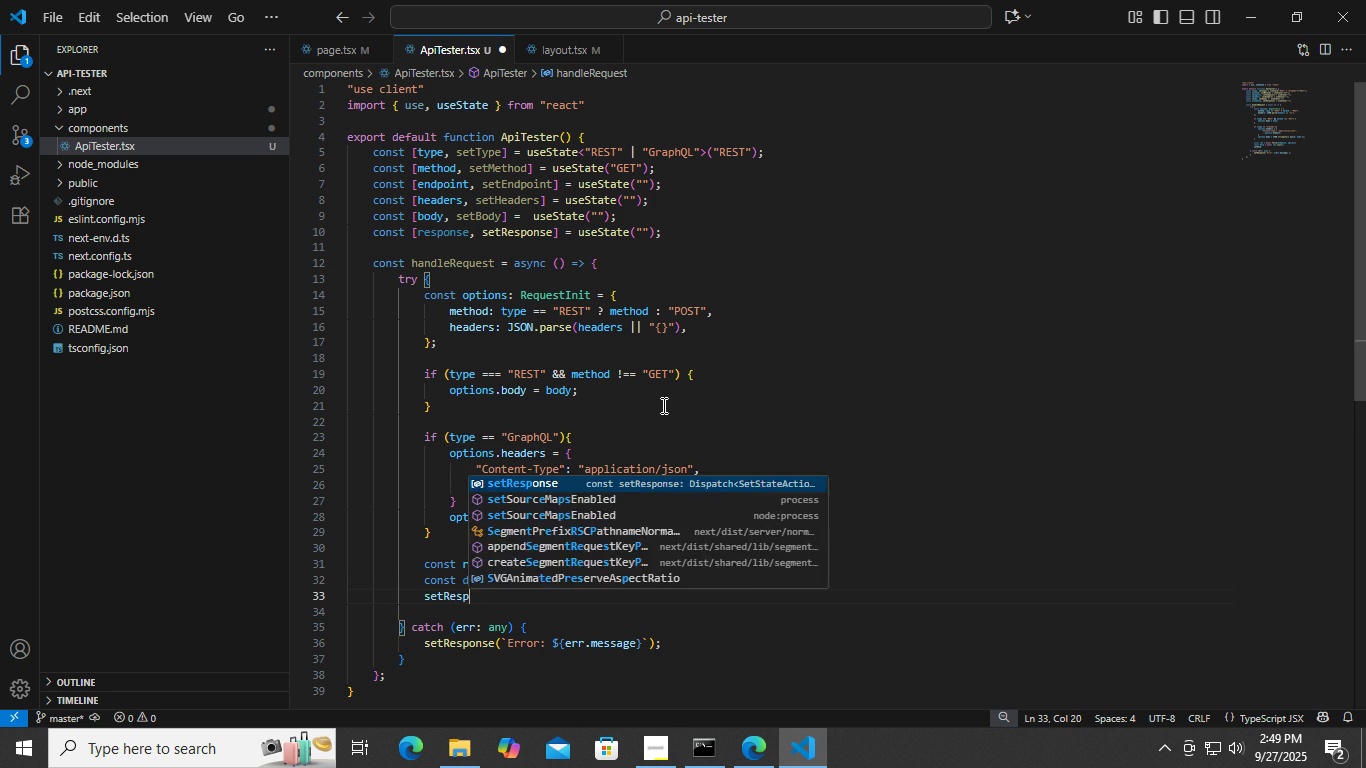 
key(Enter)
 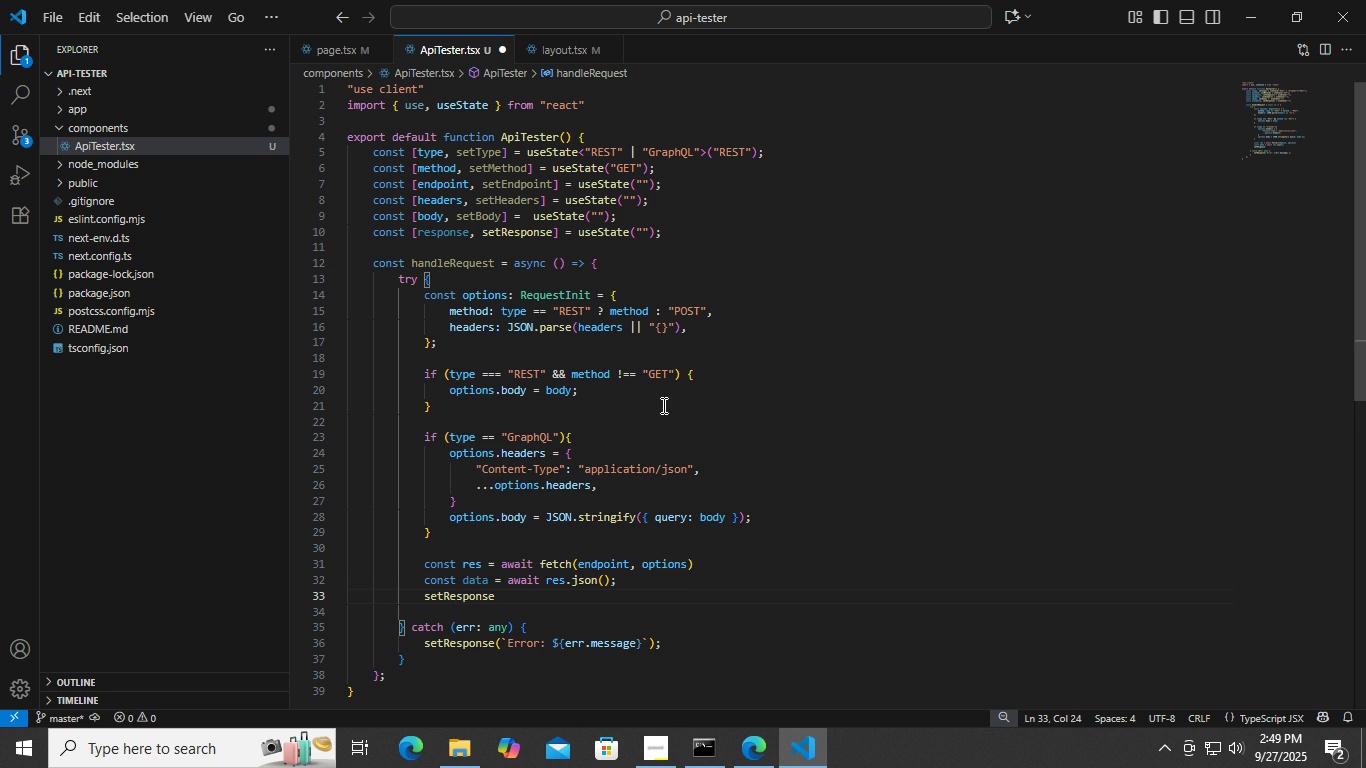 
key(Control+ControlLeft)
 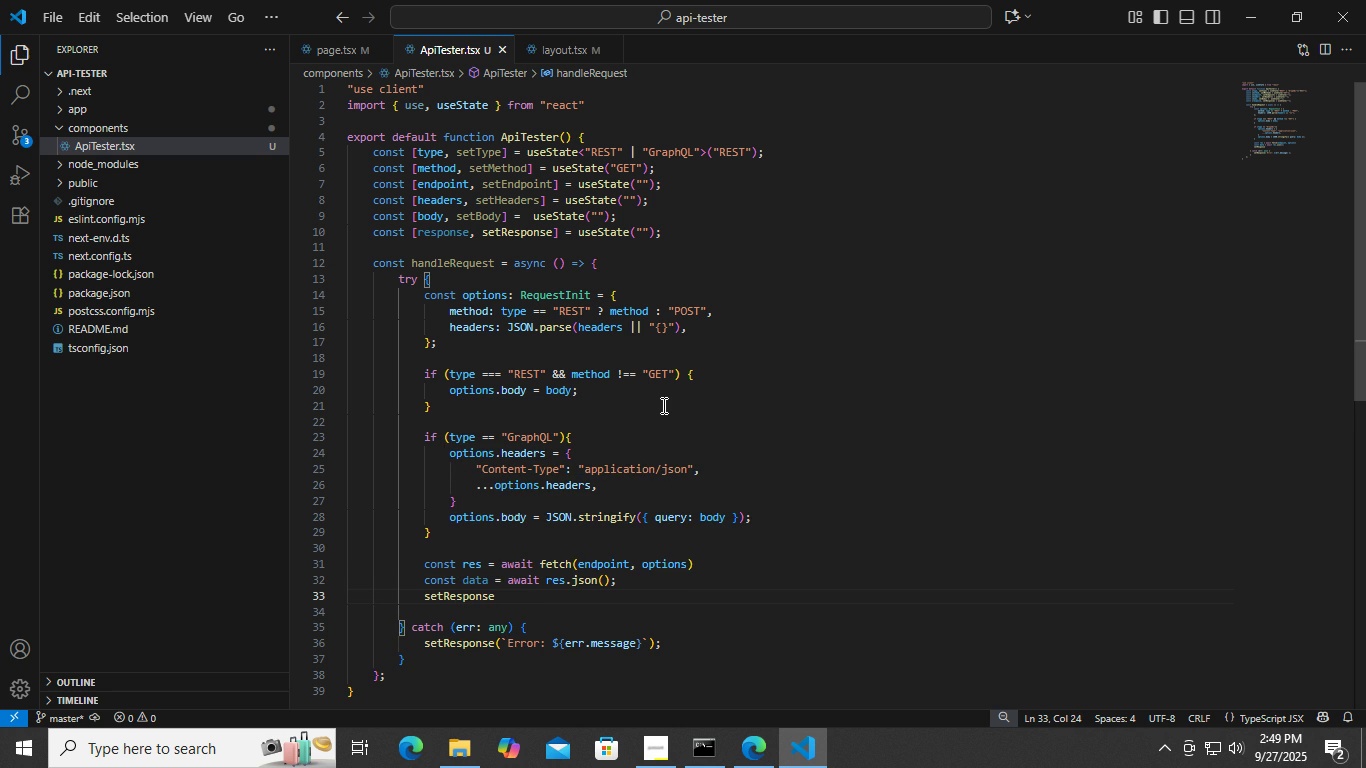 
key(Control+S)